 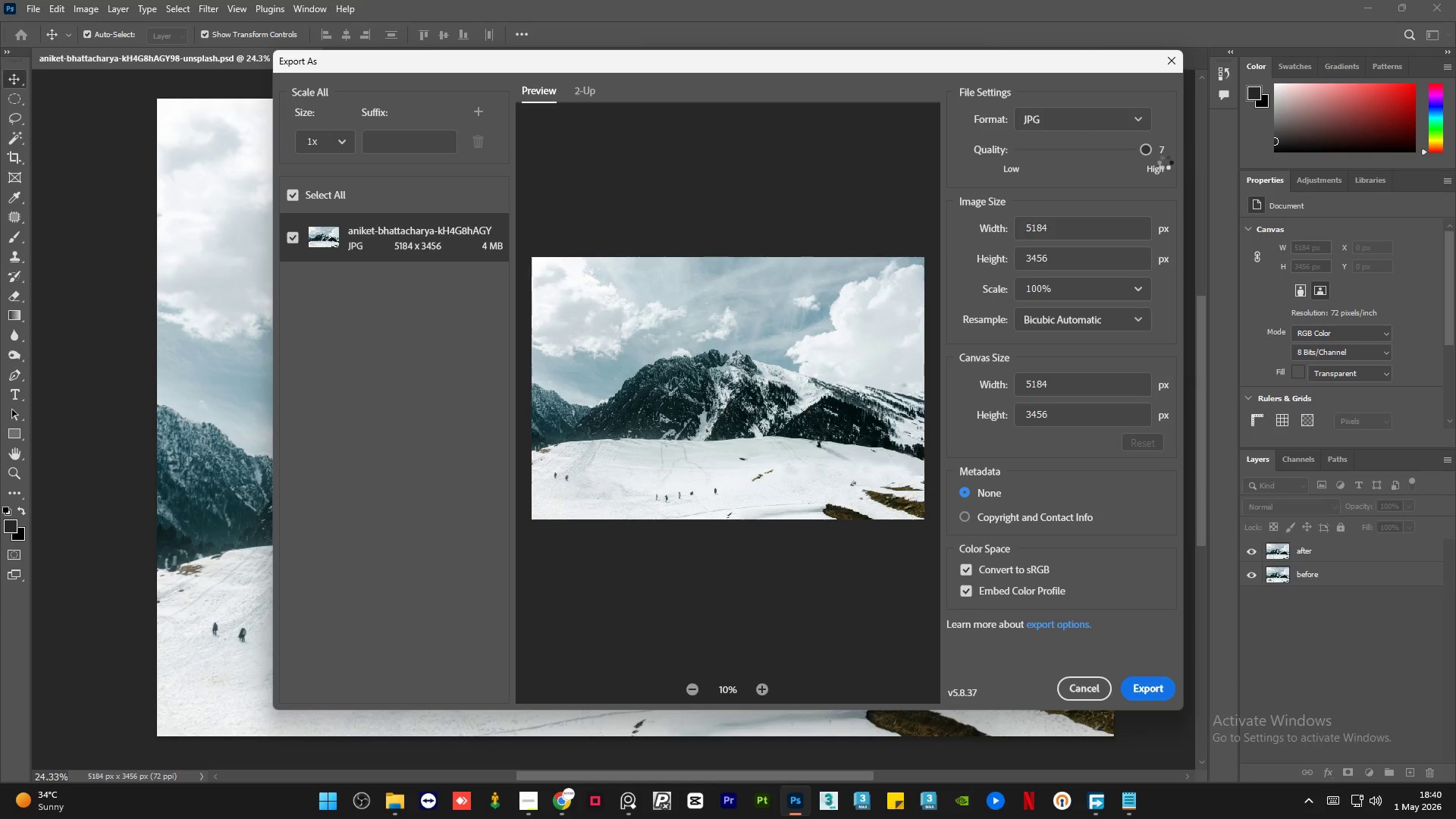 
double_click([1088, 230])
 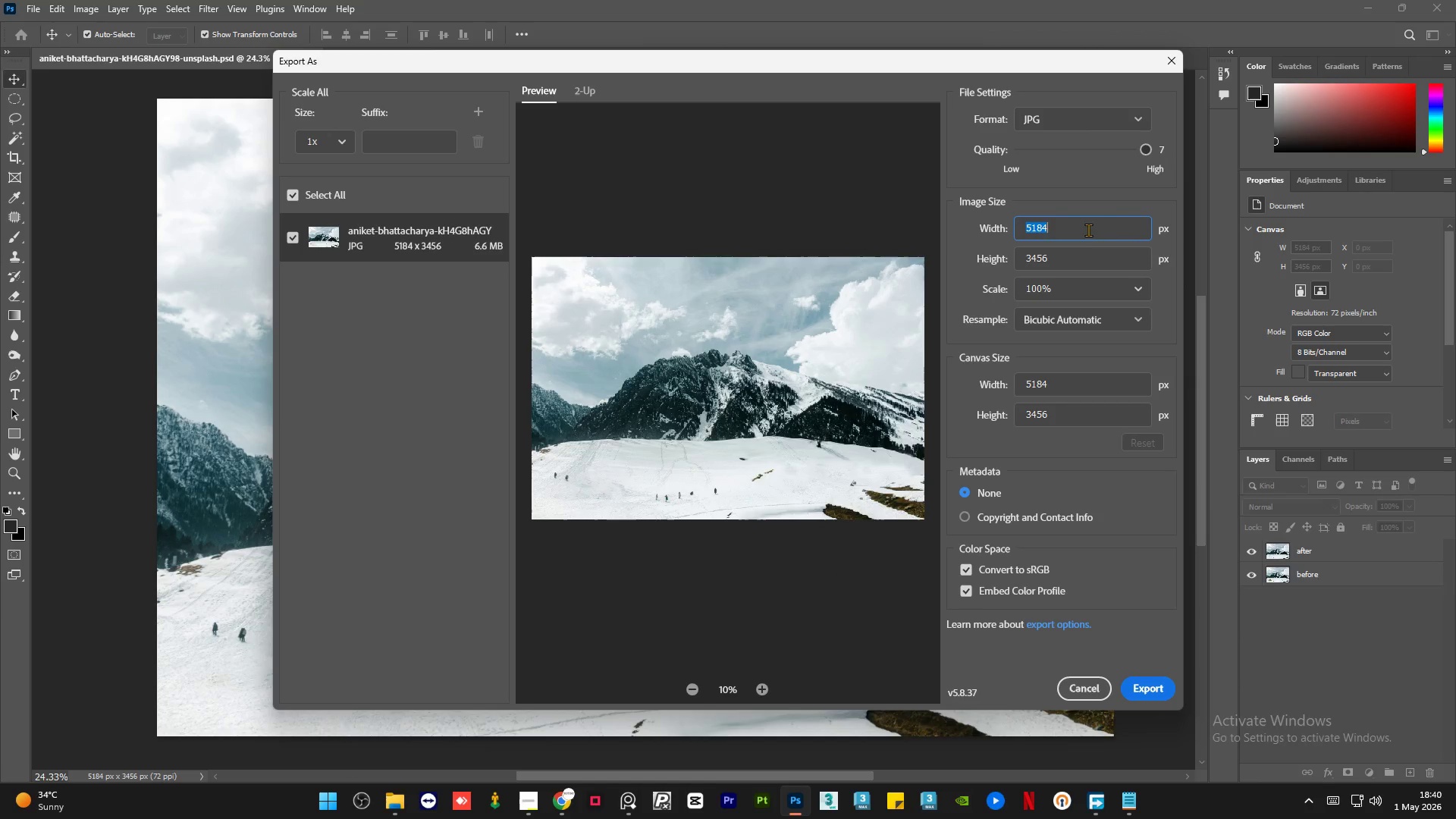 
key(Numpad3)
 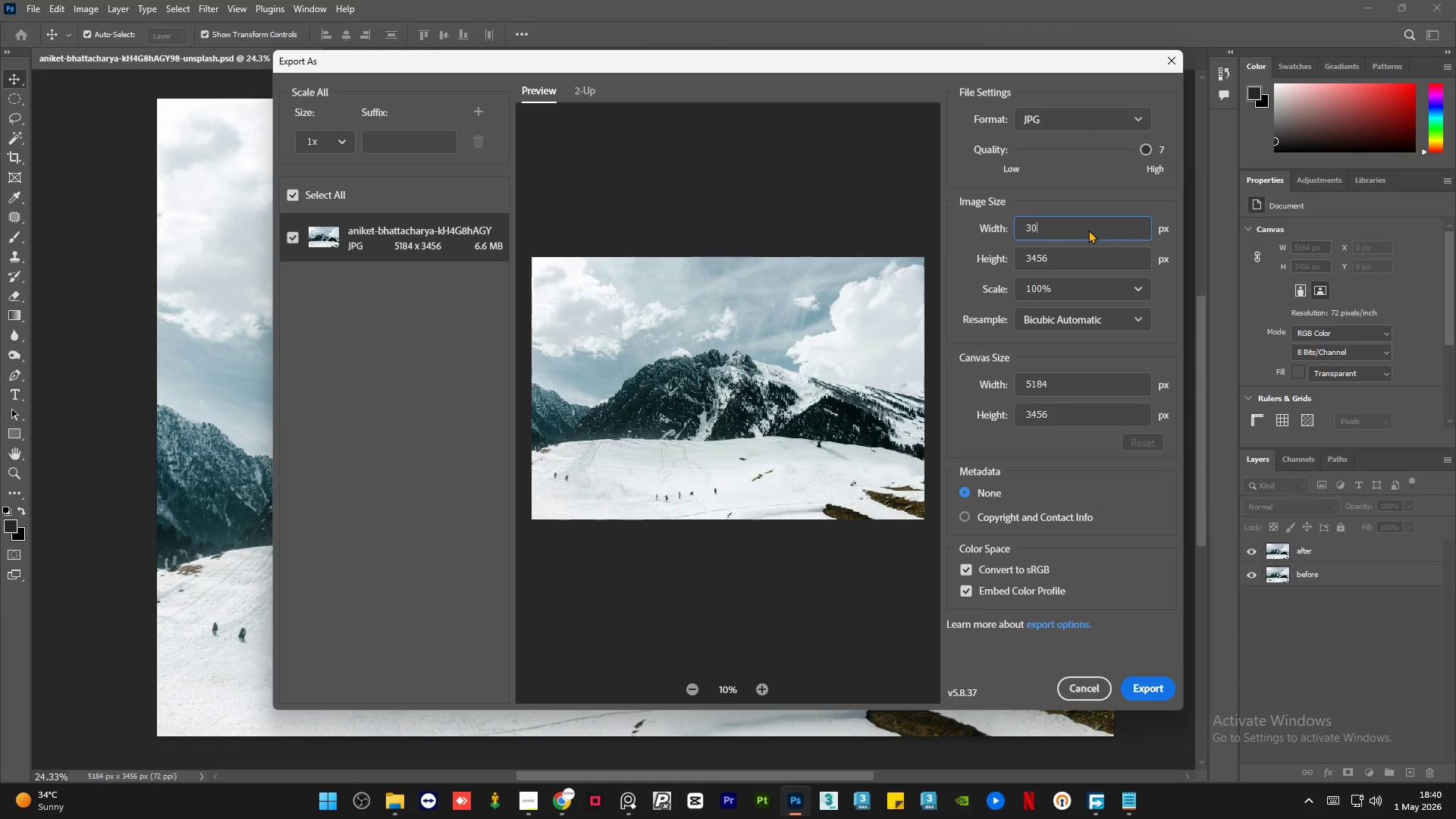 
key(Numpad0)
 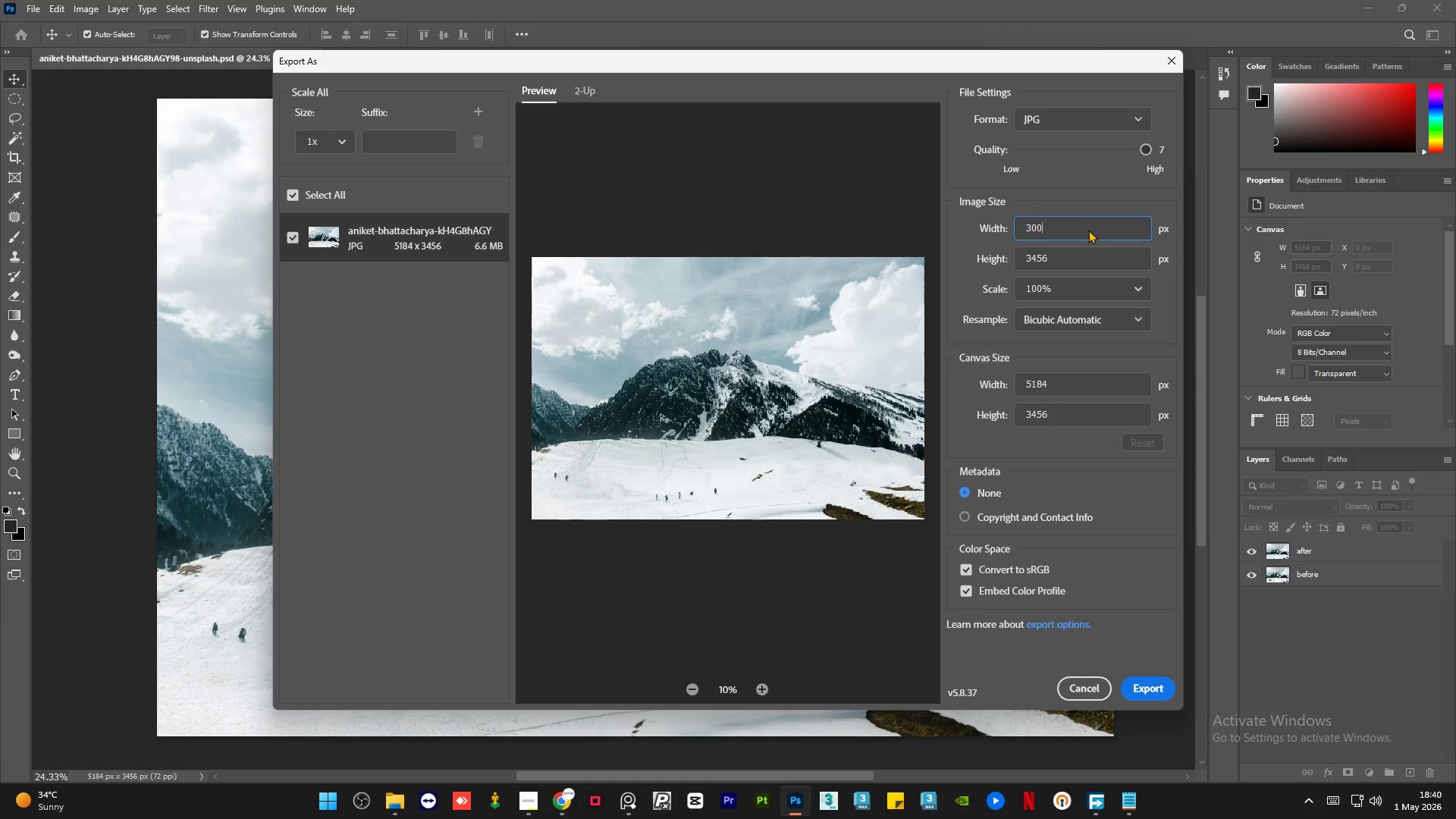 
key(Numpad0)
 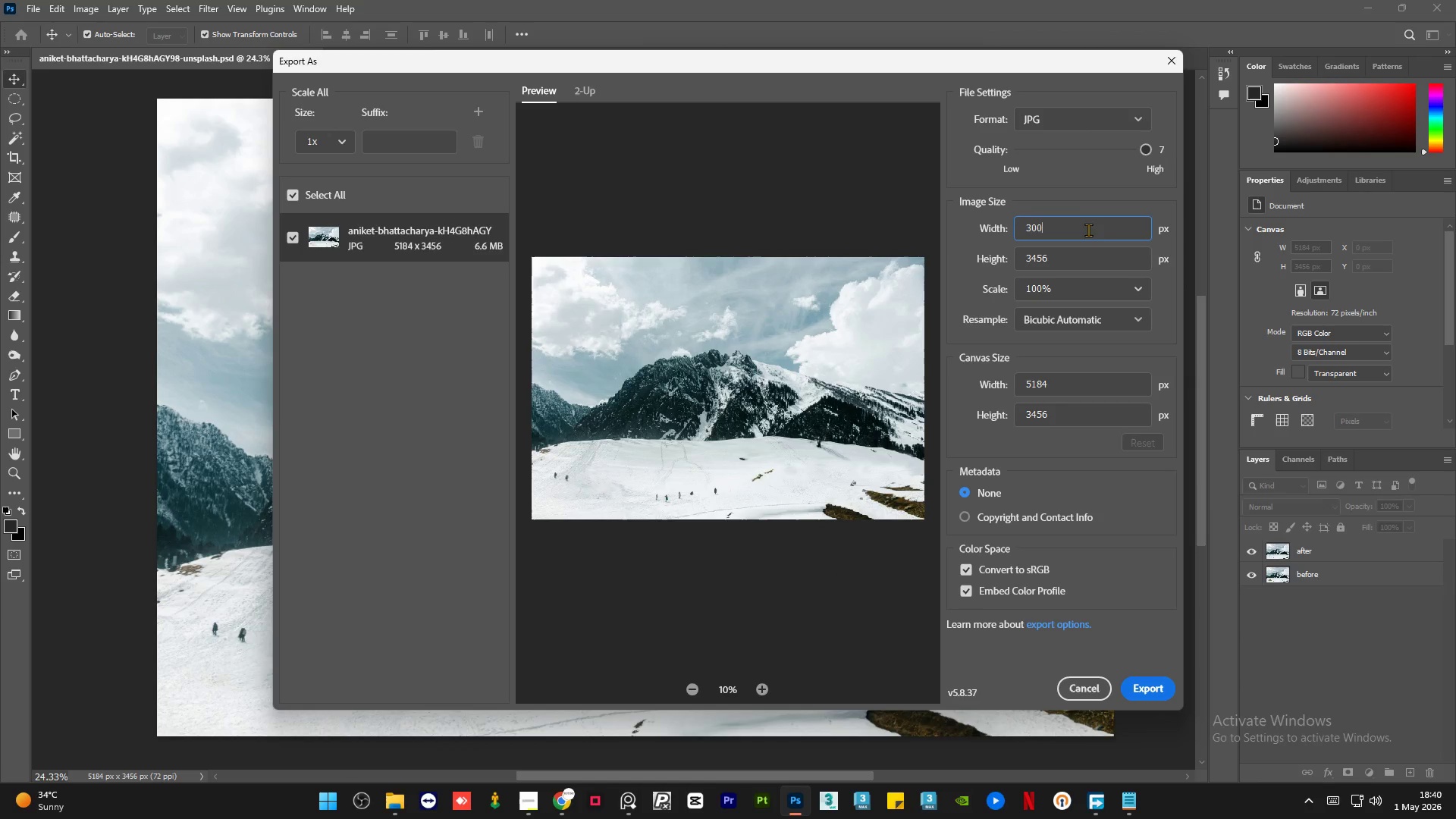 
key(Numpad0)
 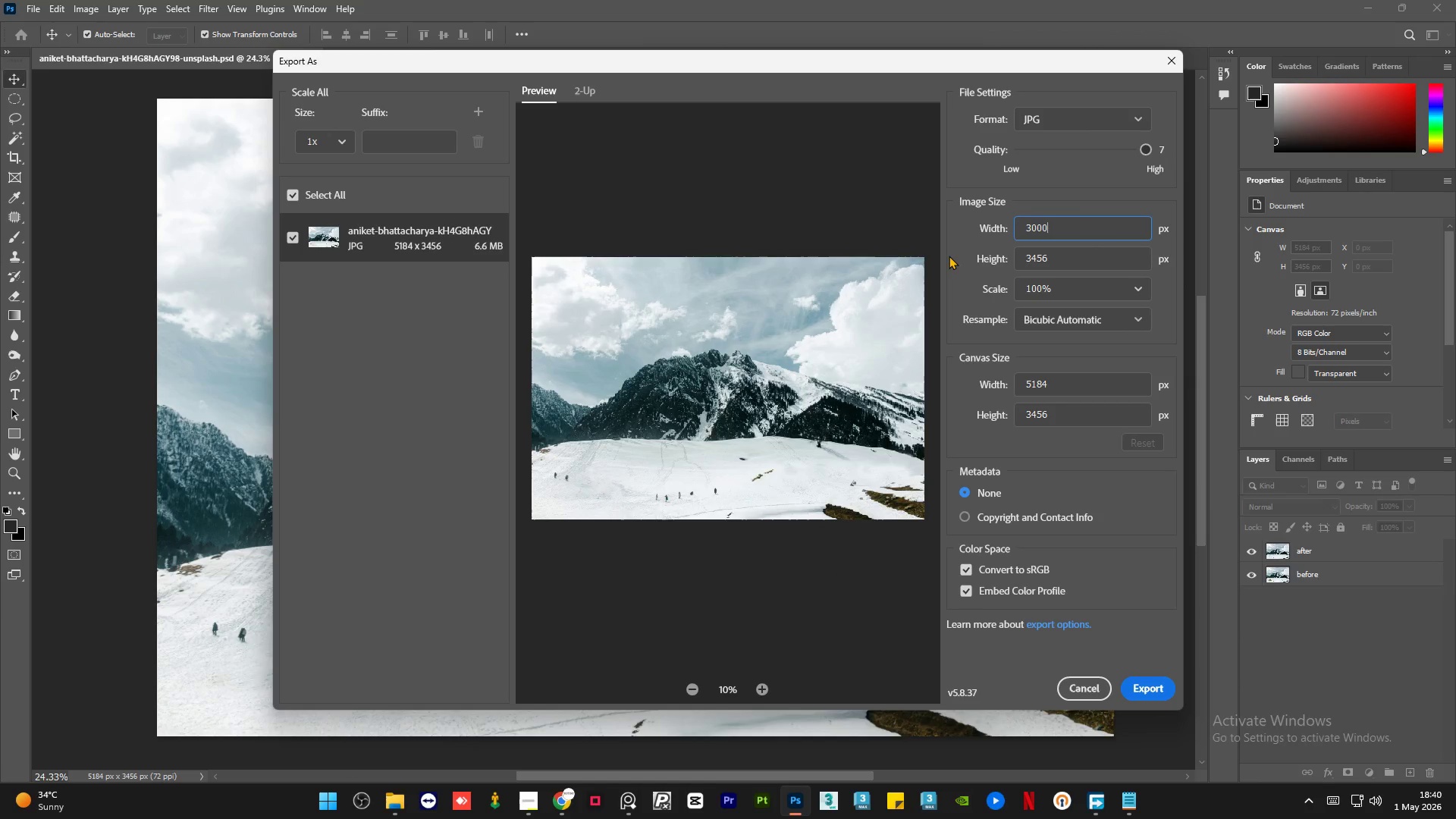 
left_click([953, 256])
 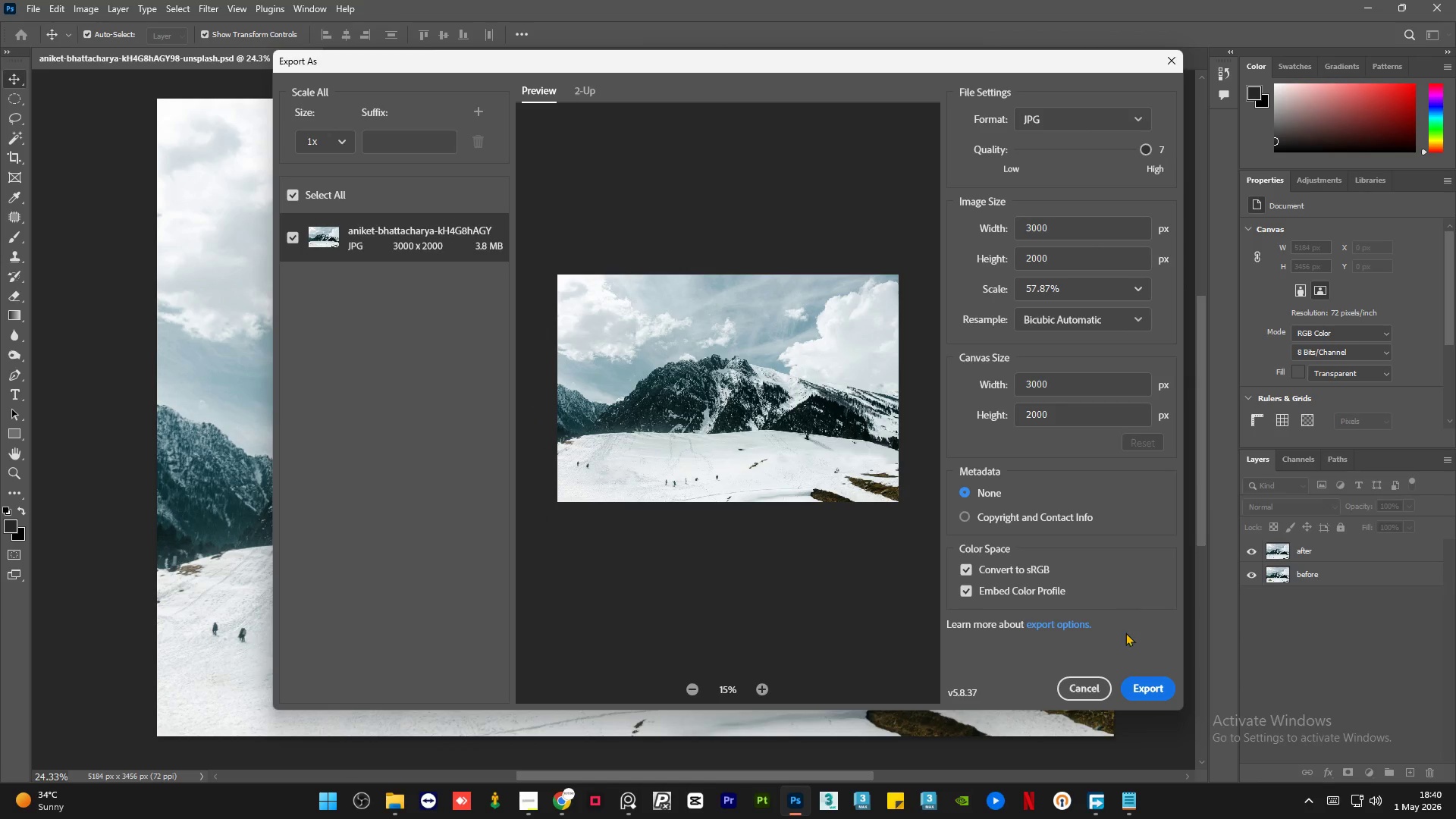 
left_click([1137, 686])
 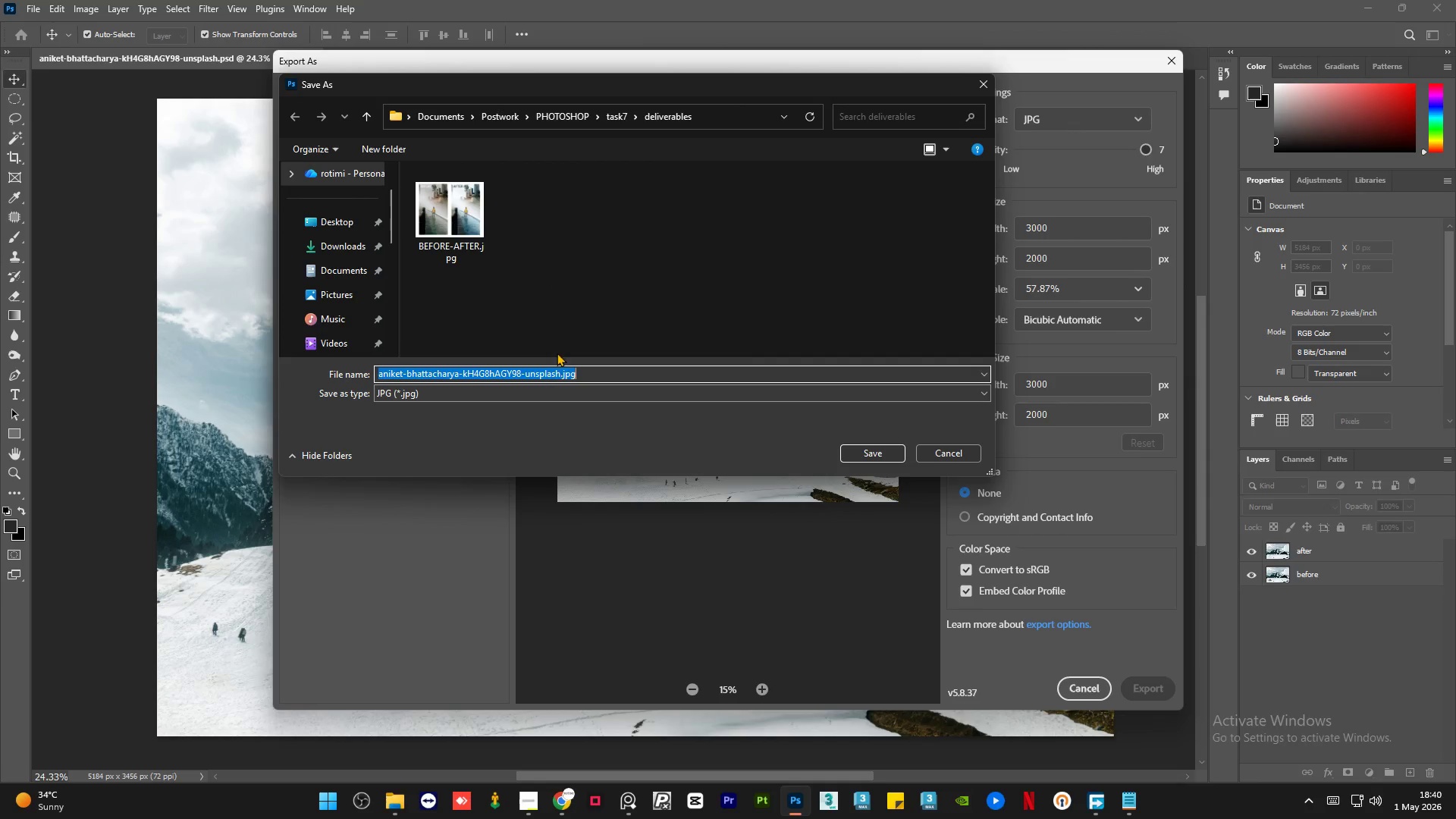 
left_click([574, 275])
 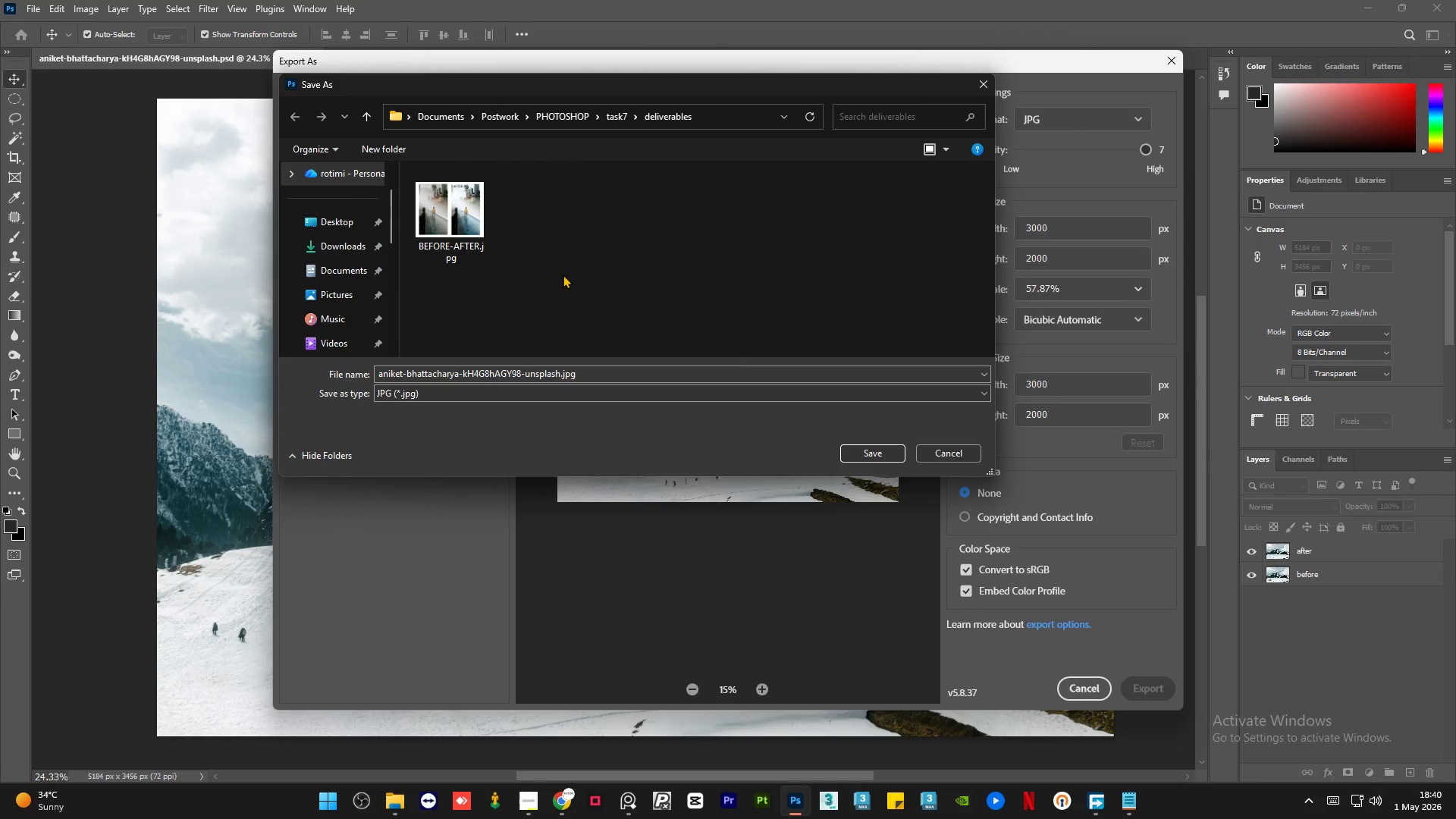 
key(Backspace)
 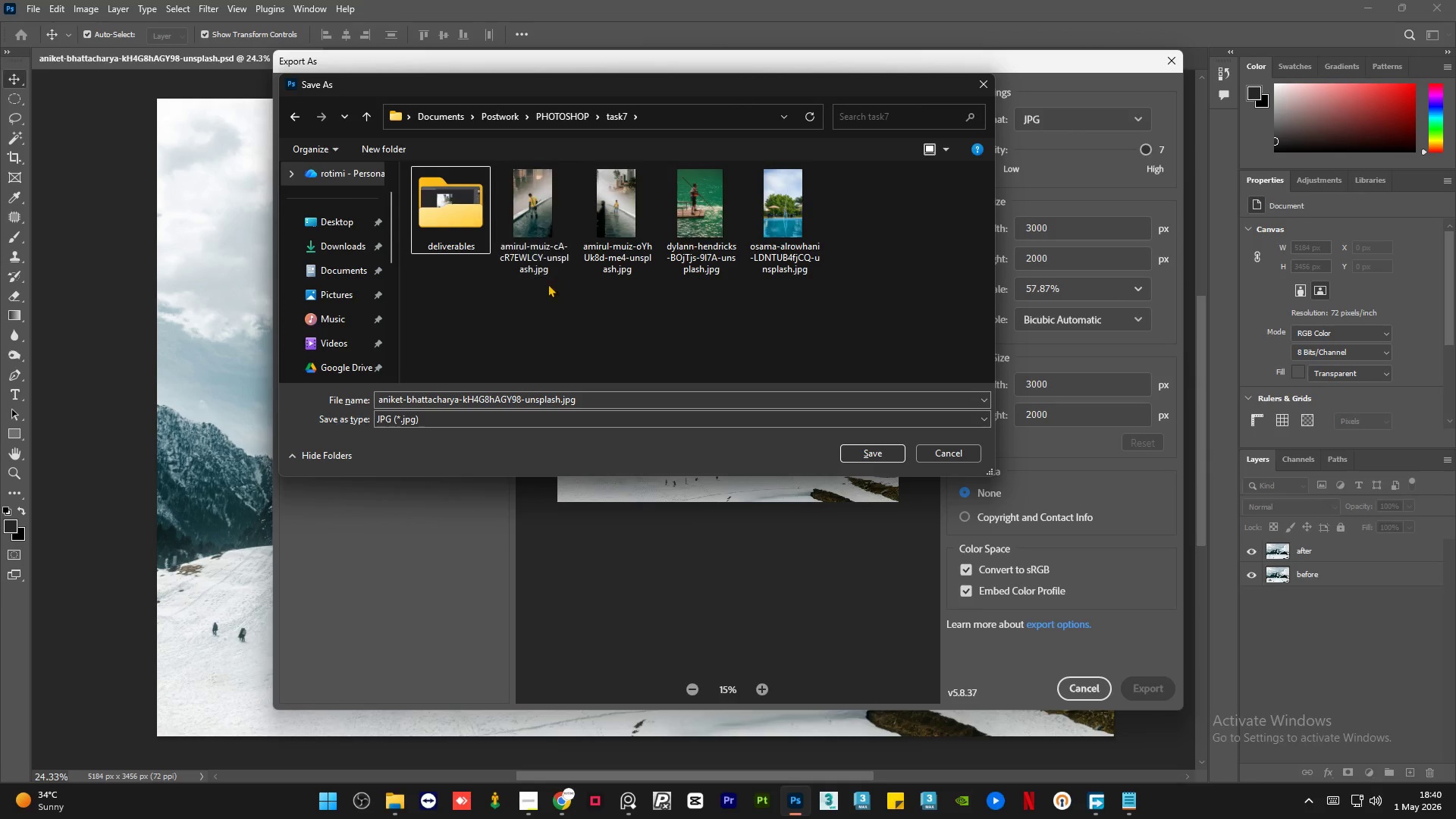 
key(Backspace)
 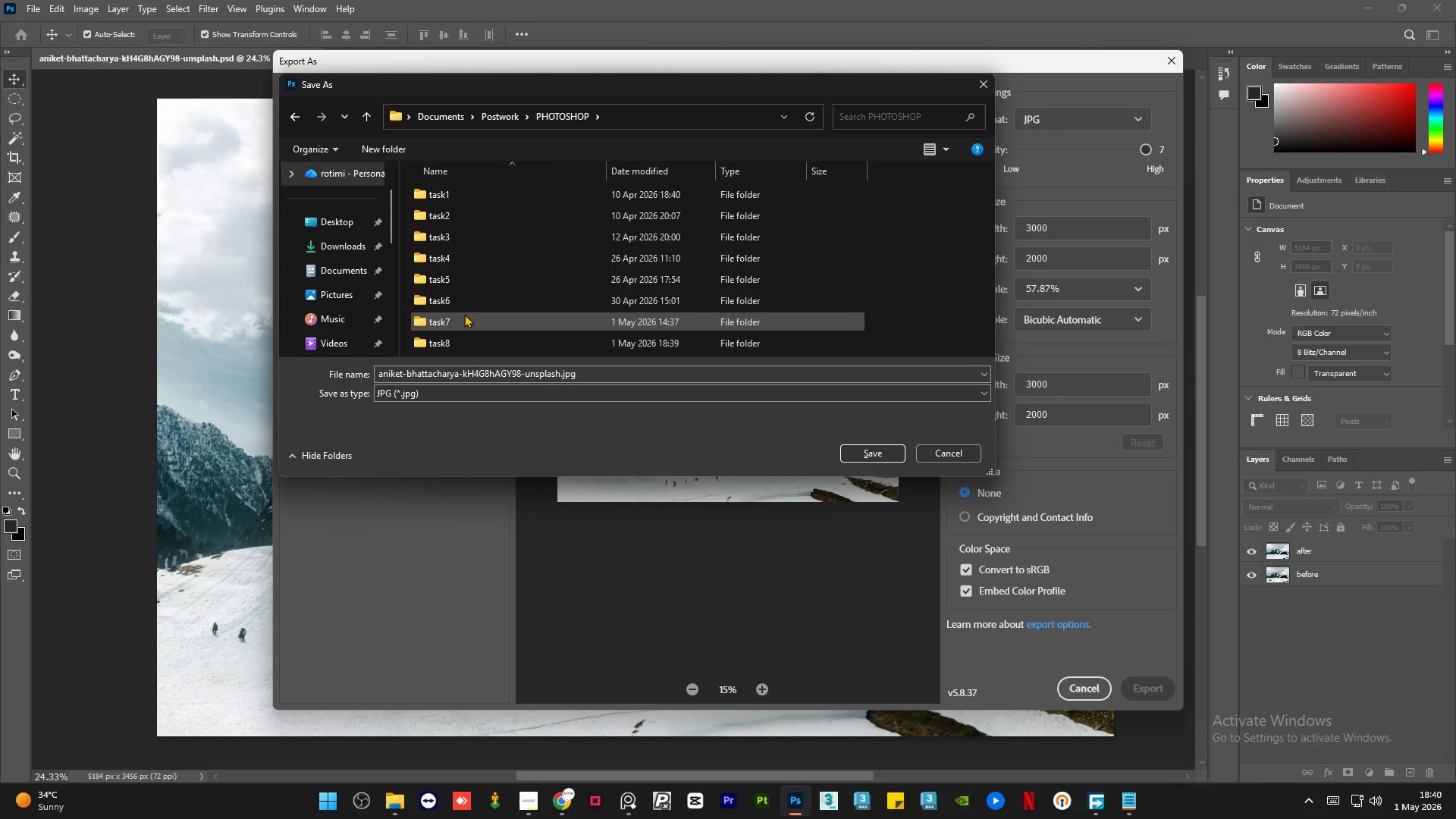 
scroll: coordinate [463, 314], scroll_direction: down, amount: 4.0
 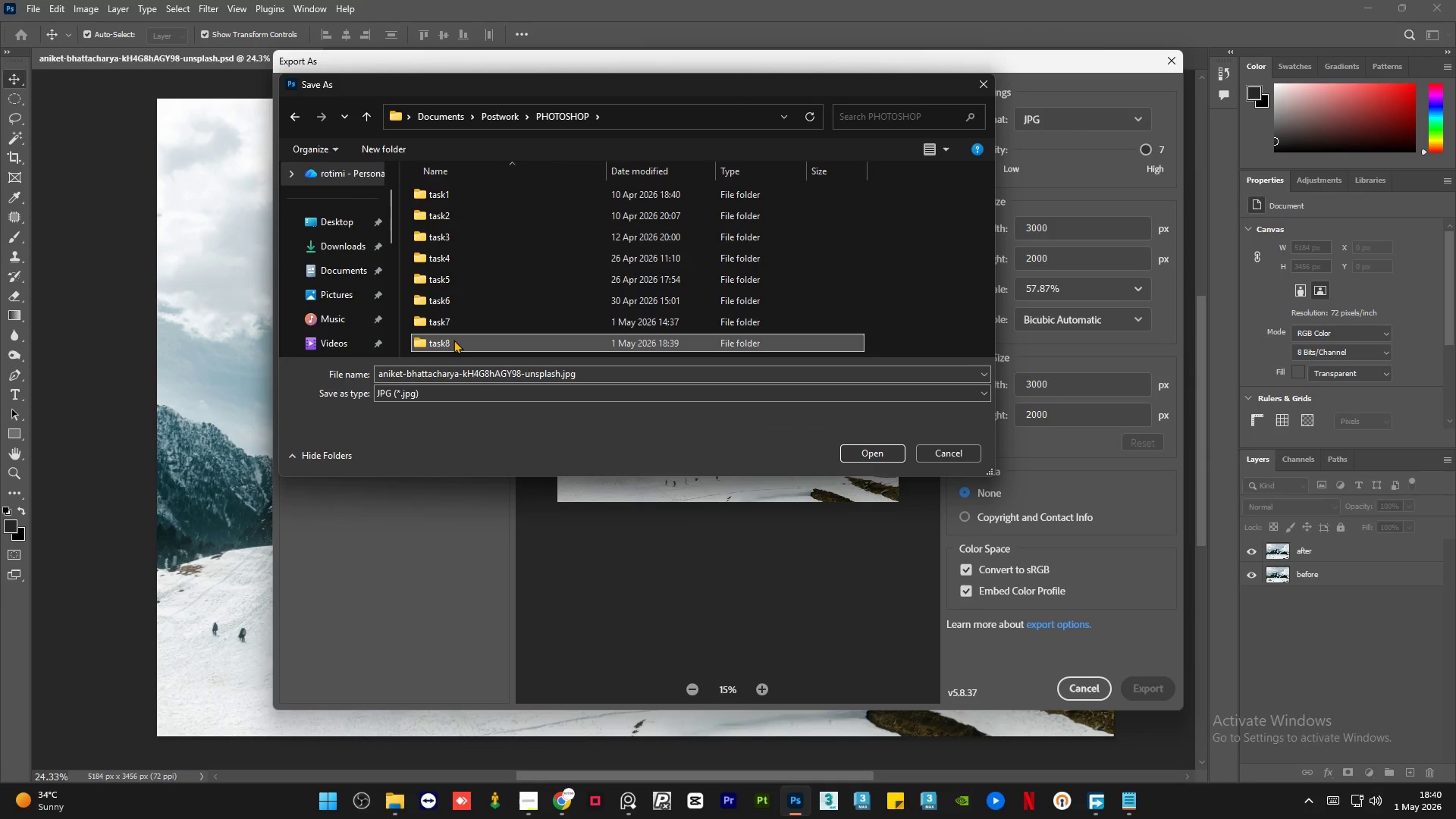 
double_click([453, 340])
 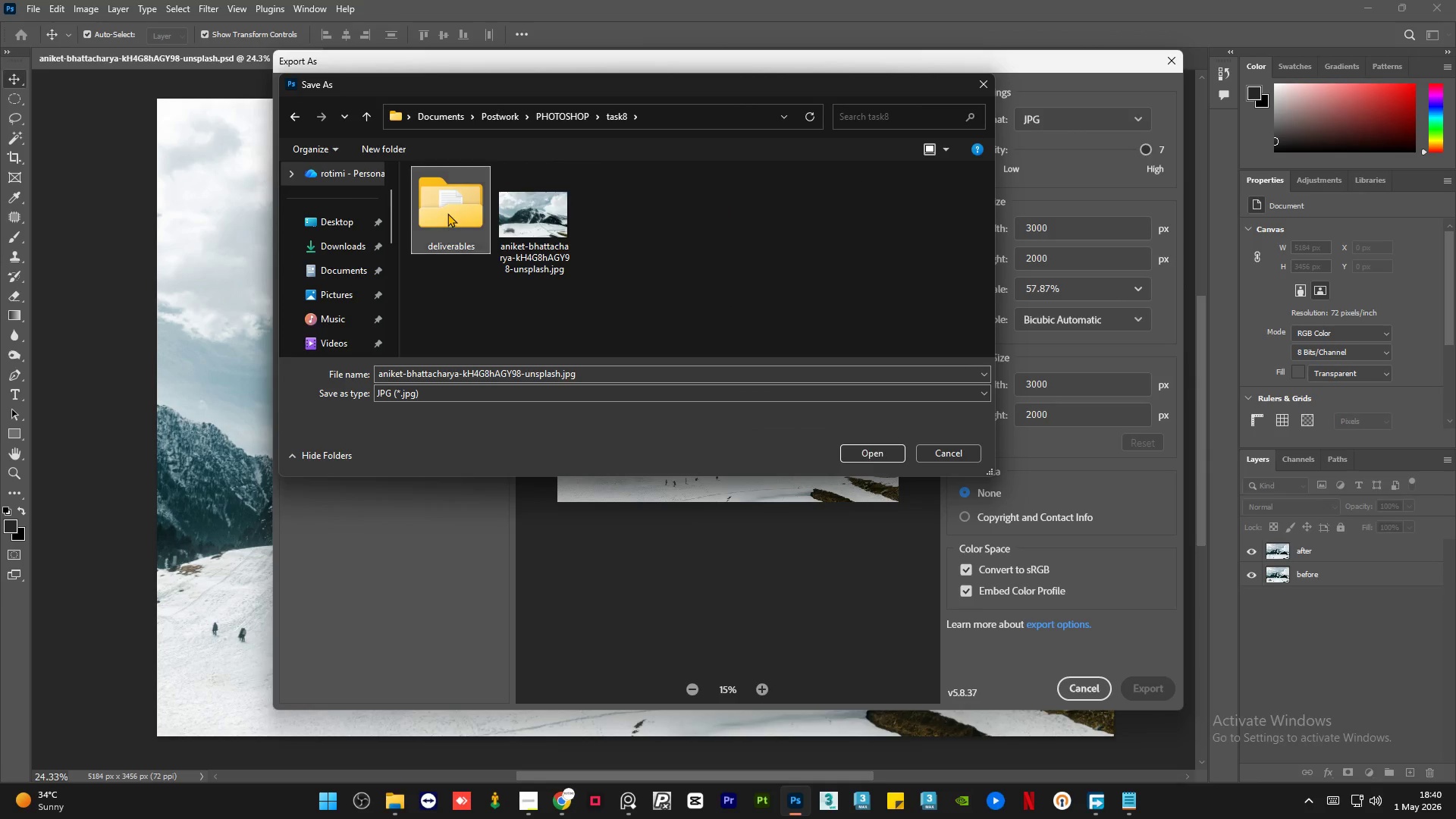 
double_click([447, 213])
 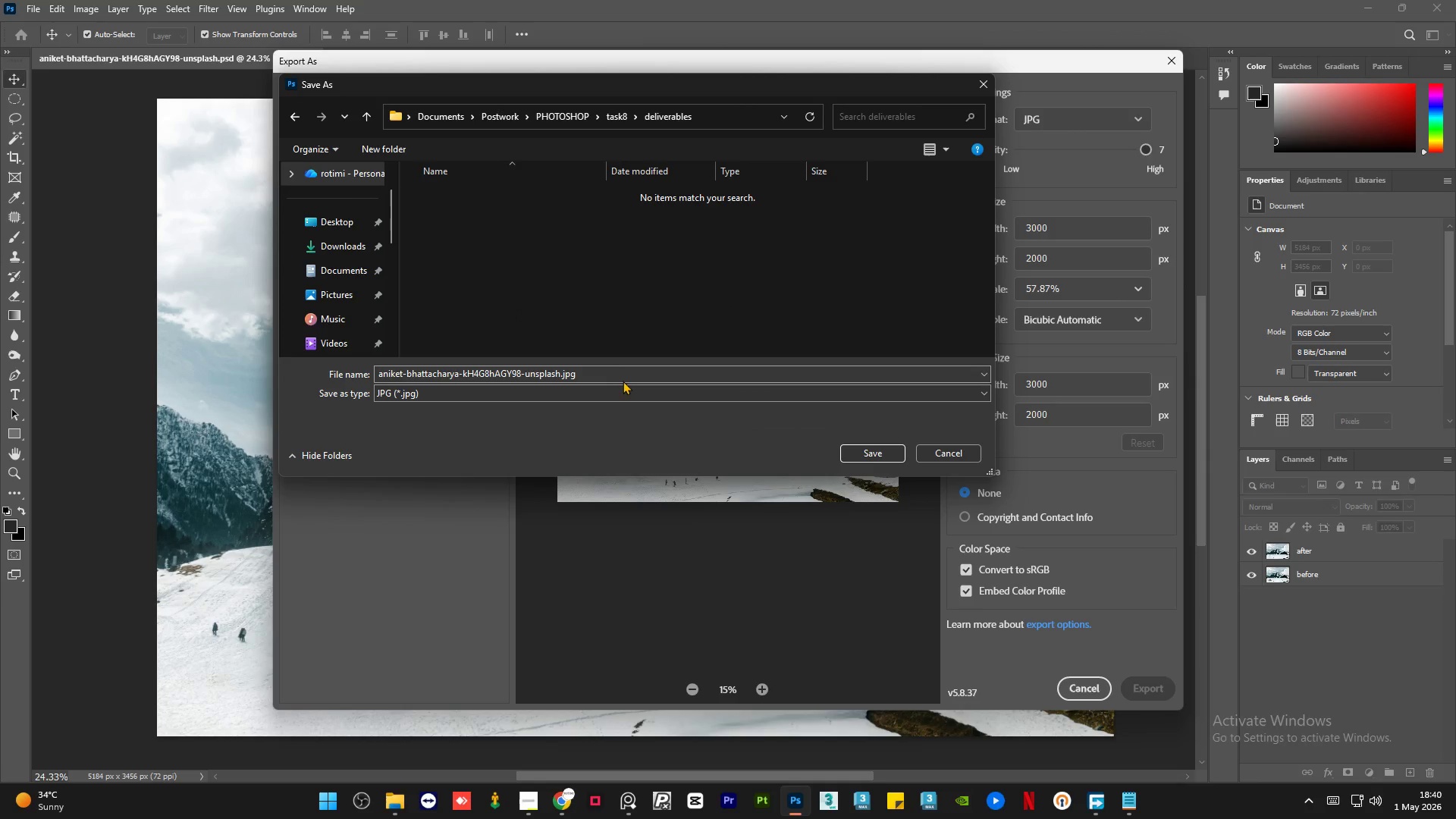 
left_click([621, 372])
 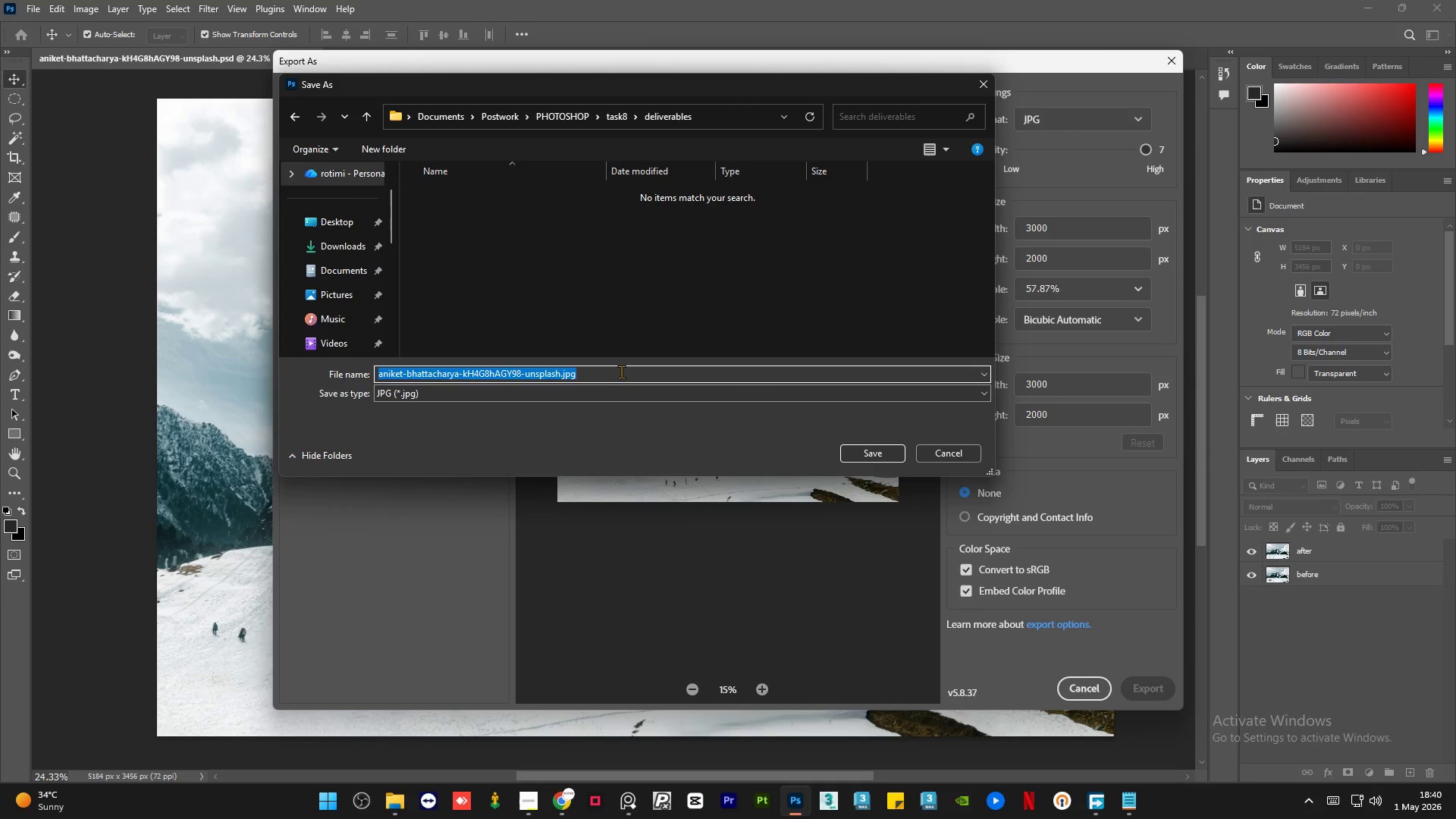 
key(1)
 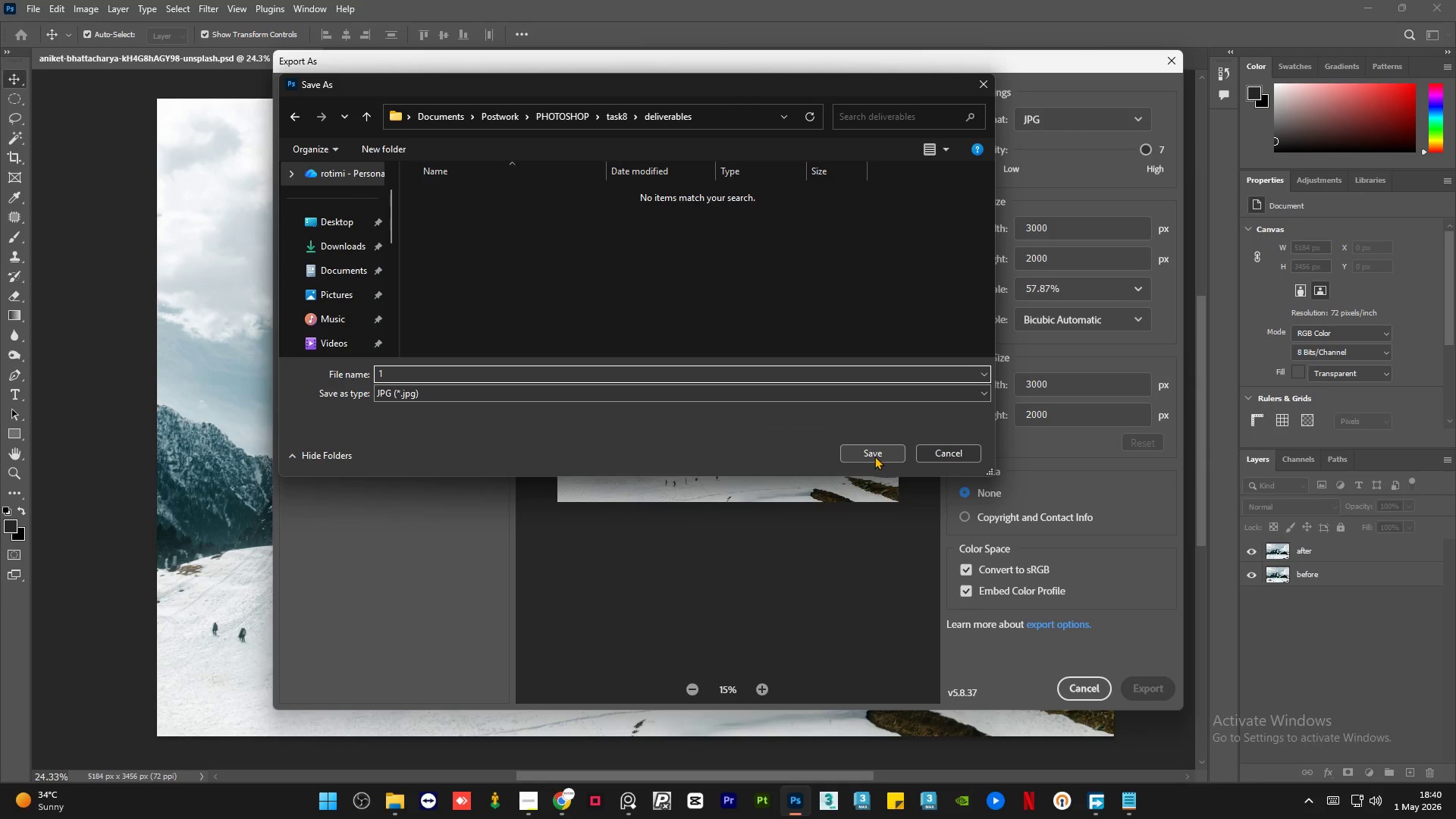 
left_click([874, 456])
 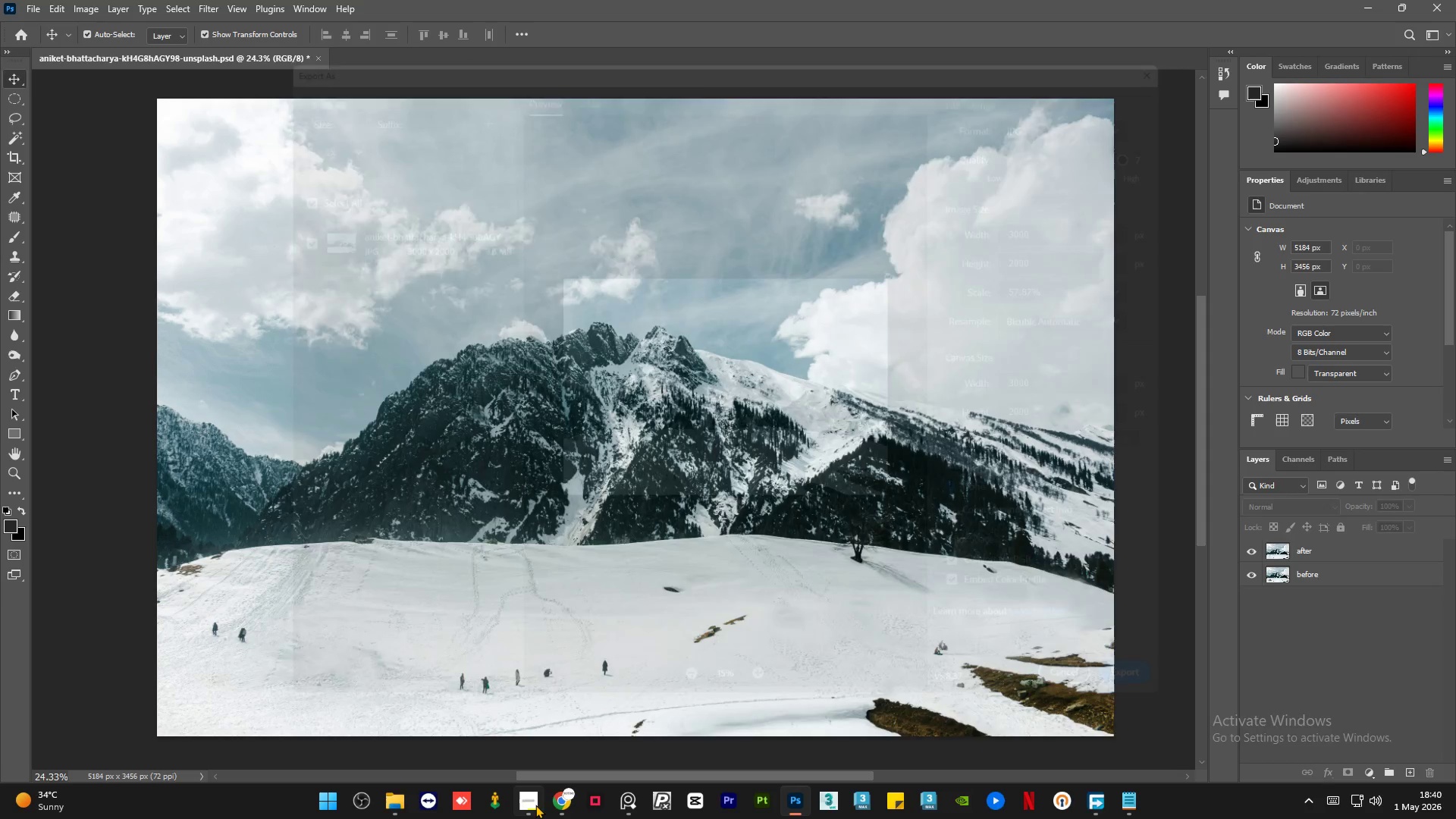 
left_click([535, 805])